 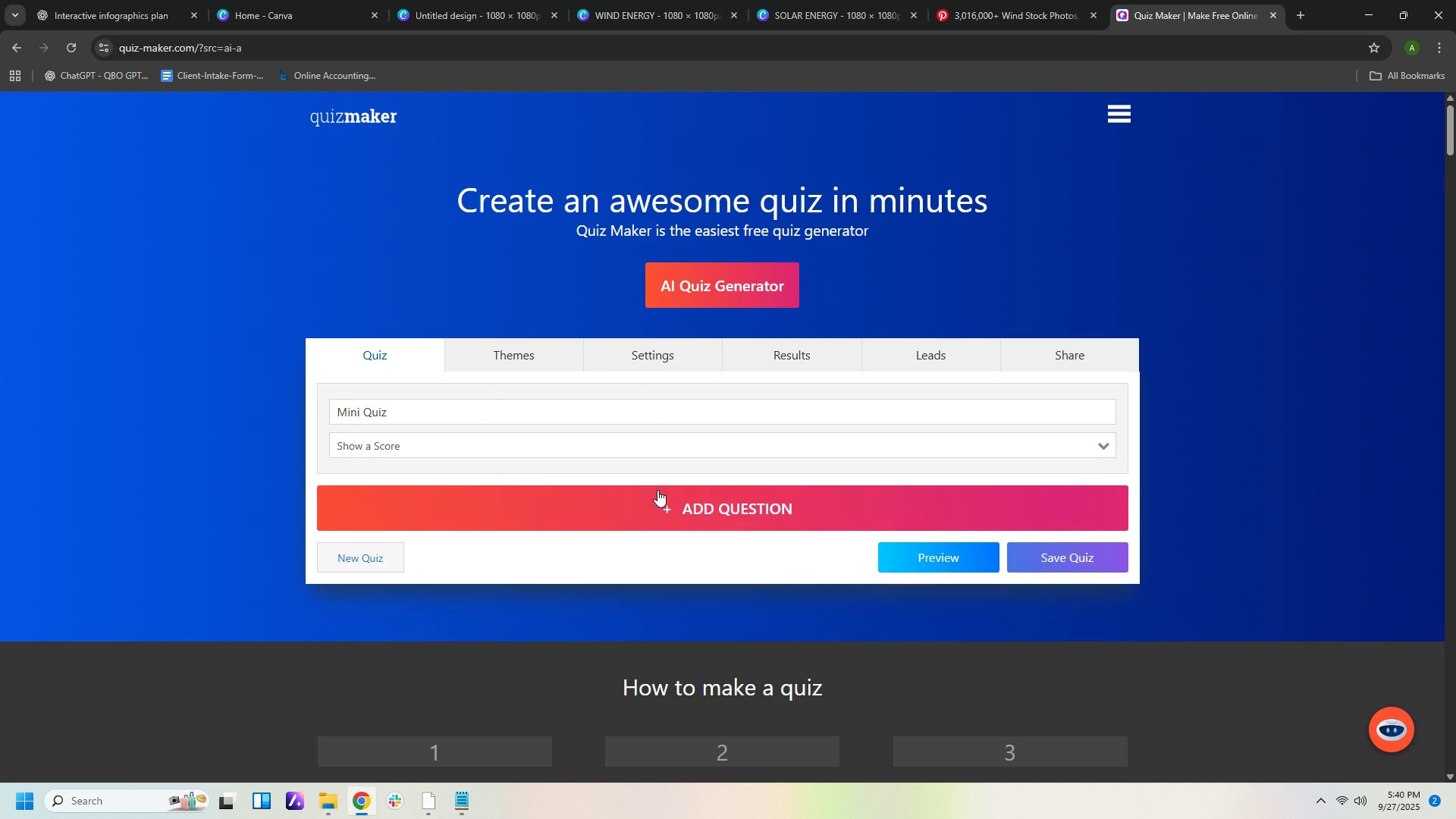 
left_click([91, 18])
 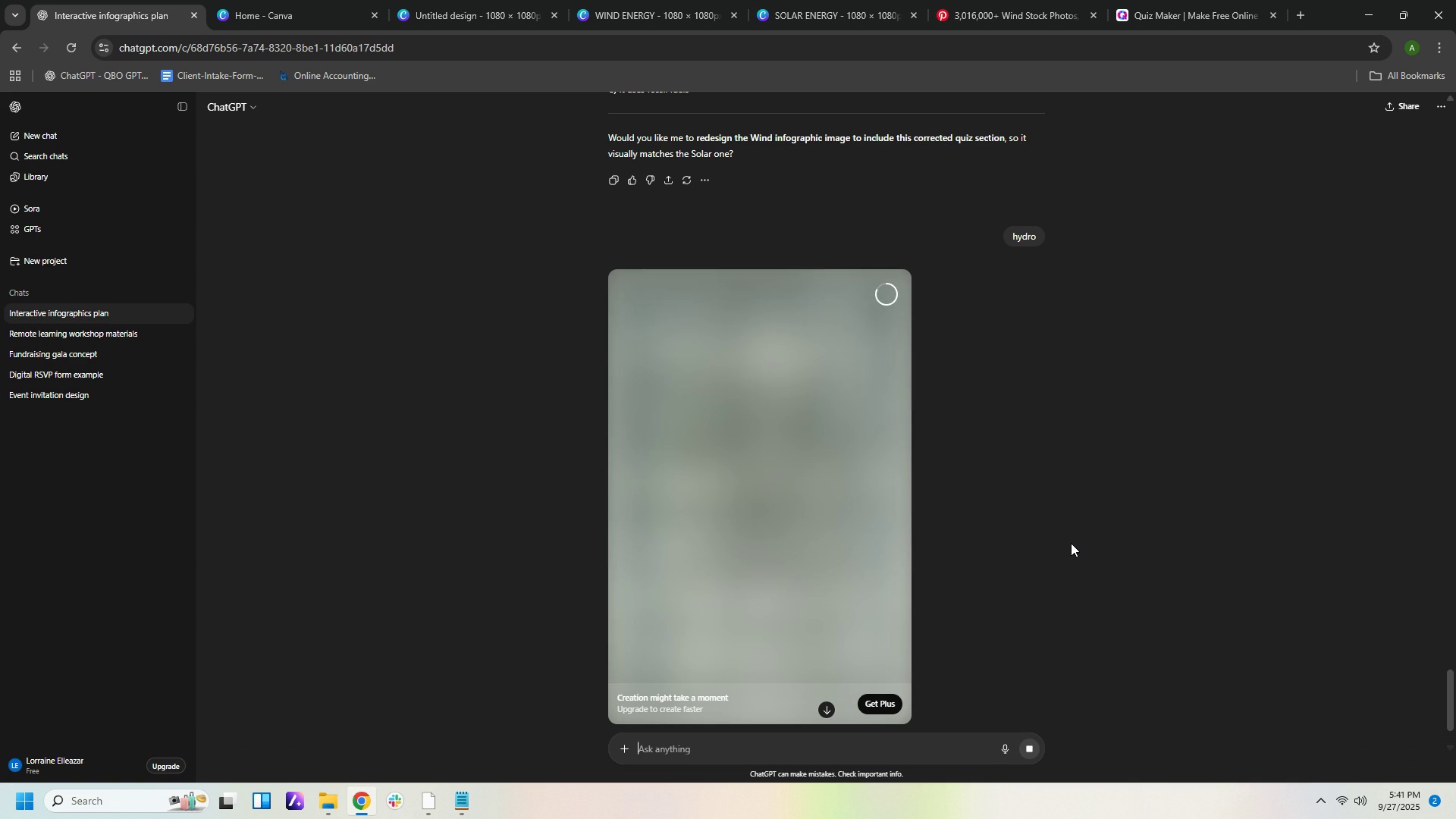 
wait(16.63)
 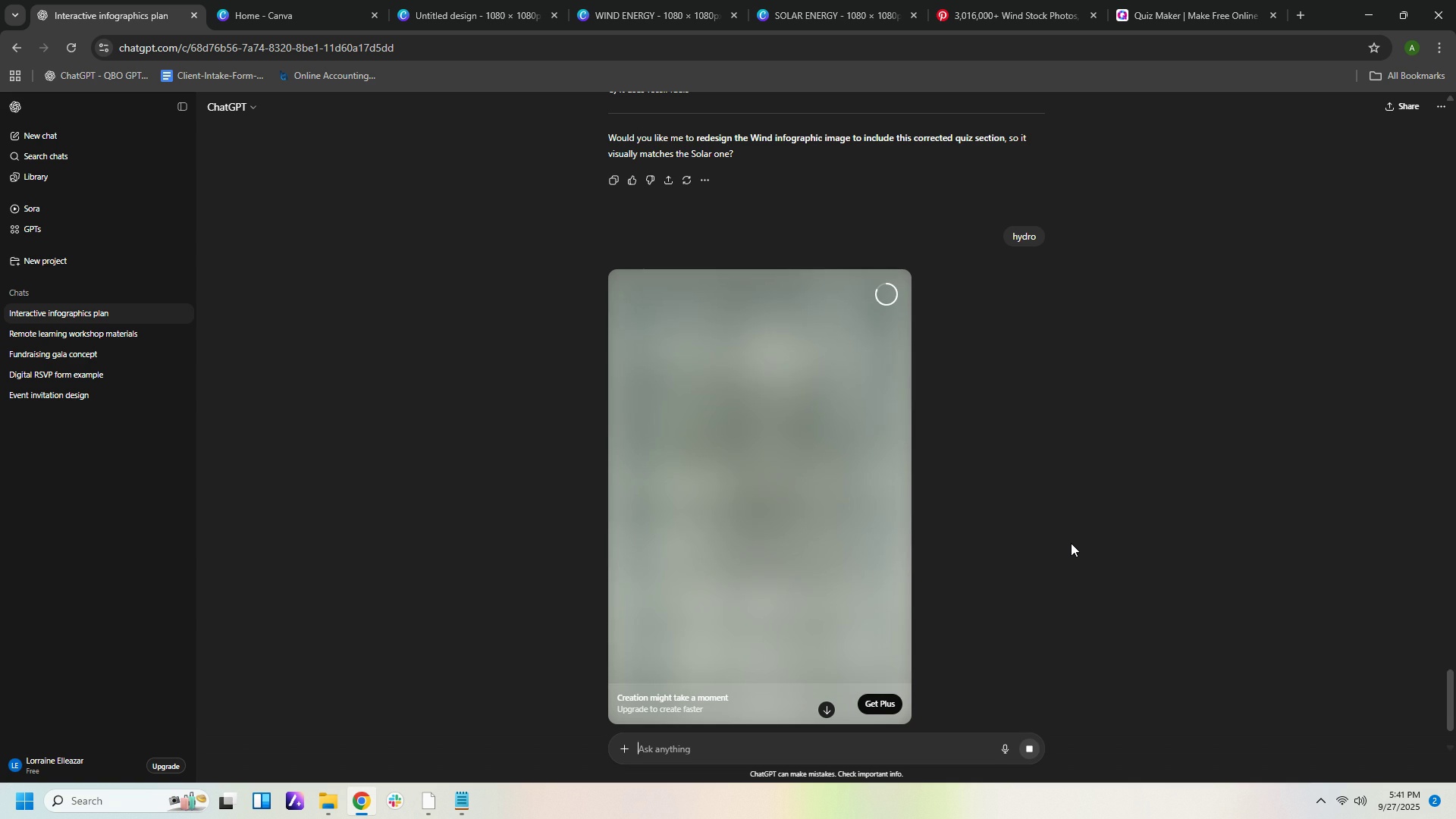 
scroll: coordinate [917, 689], scroll_direction: down, amount: 4.0
 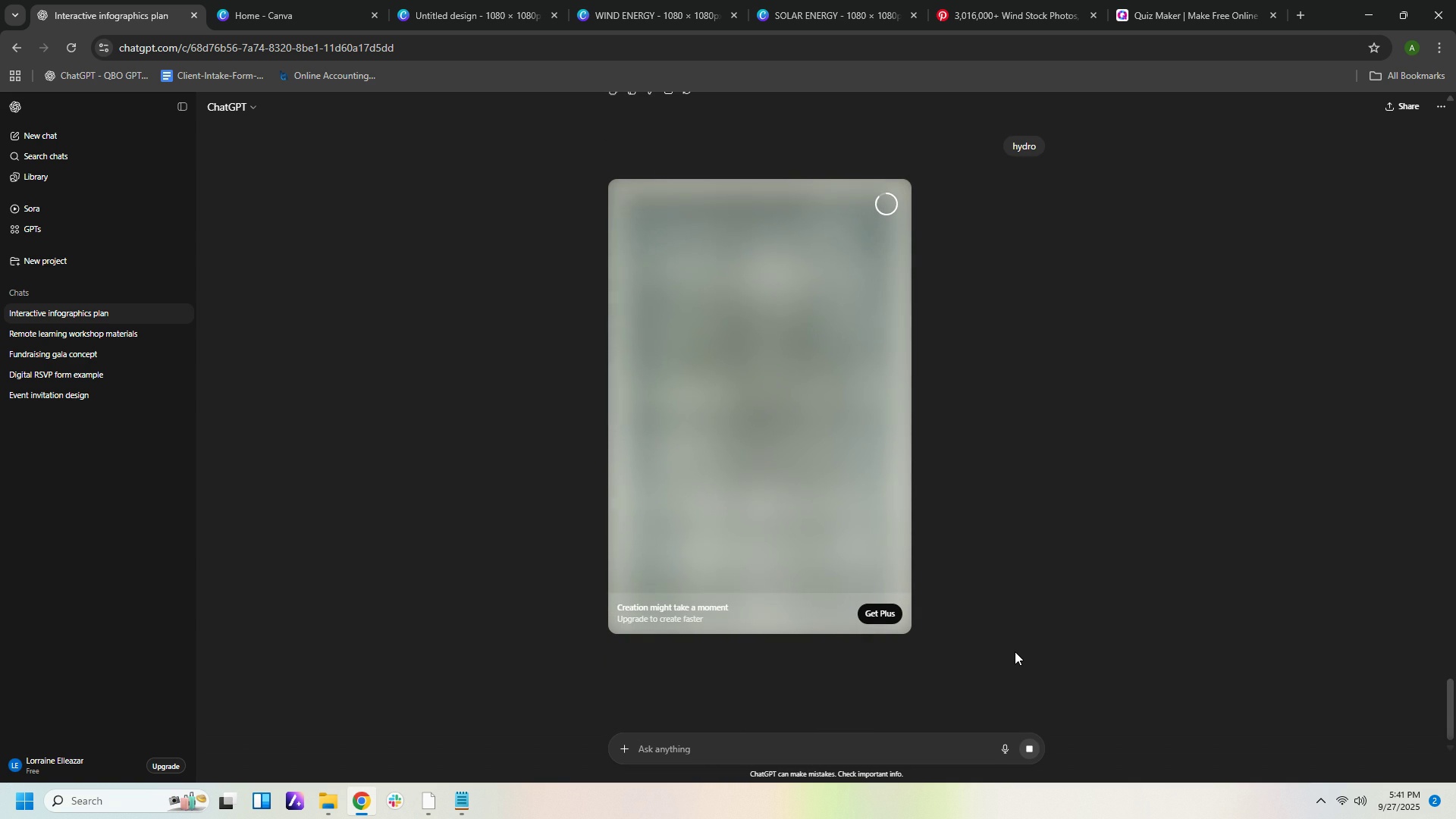 
type(mini quiz for hydro)
 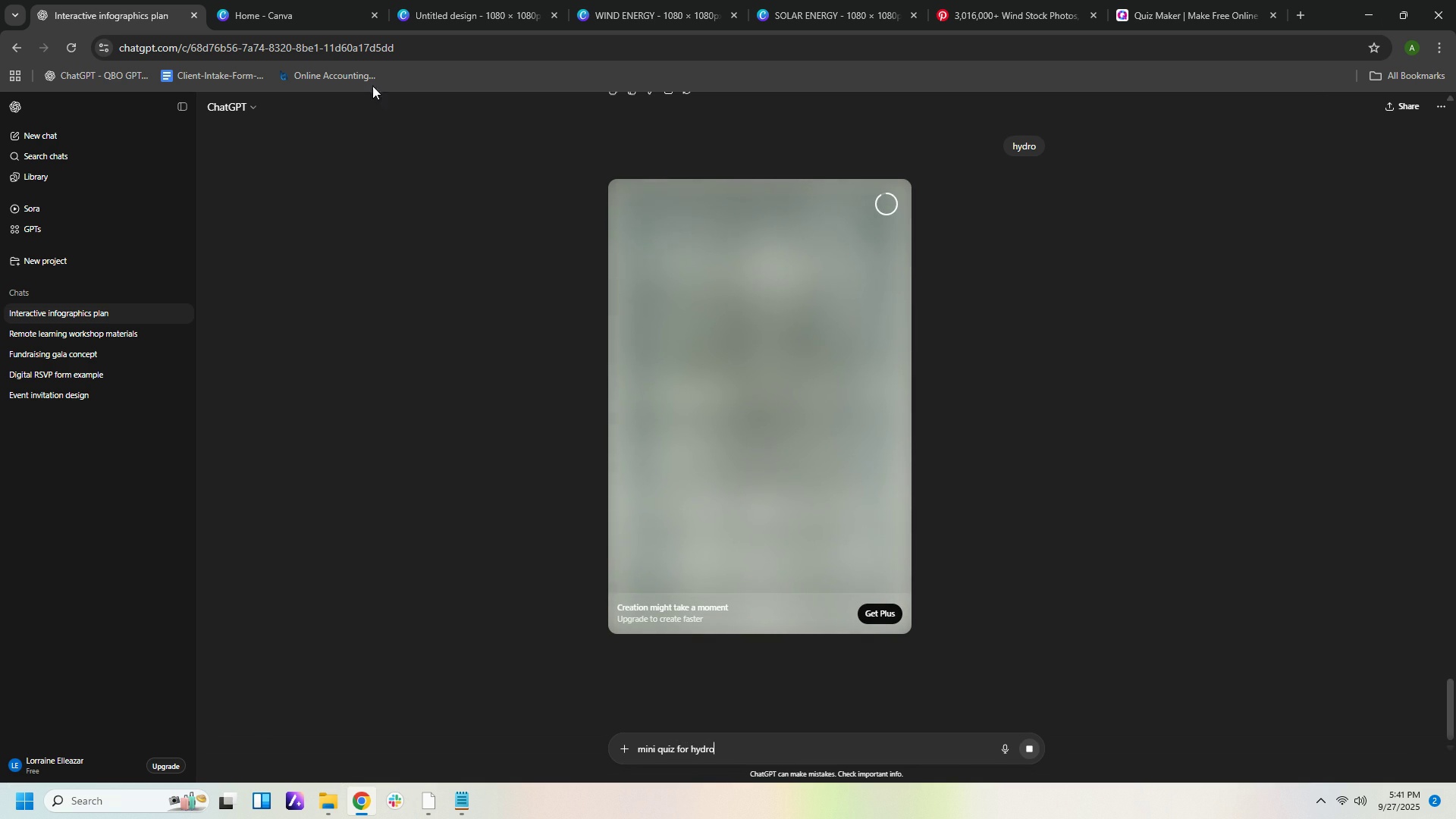 
left_click([317, 11])
 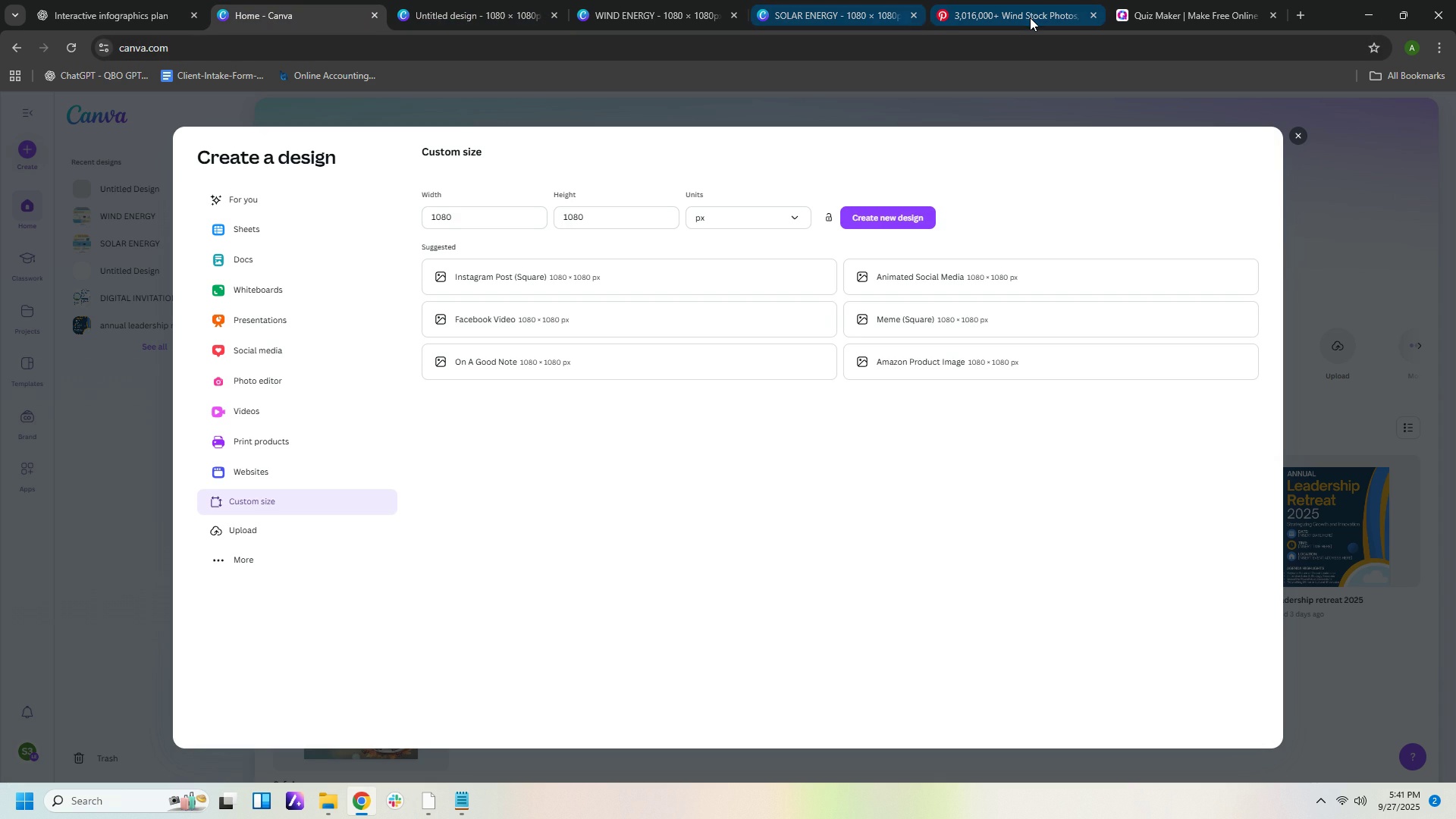 
left_click([1031, 15])
 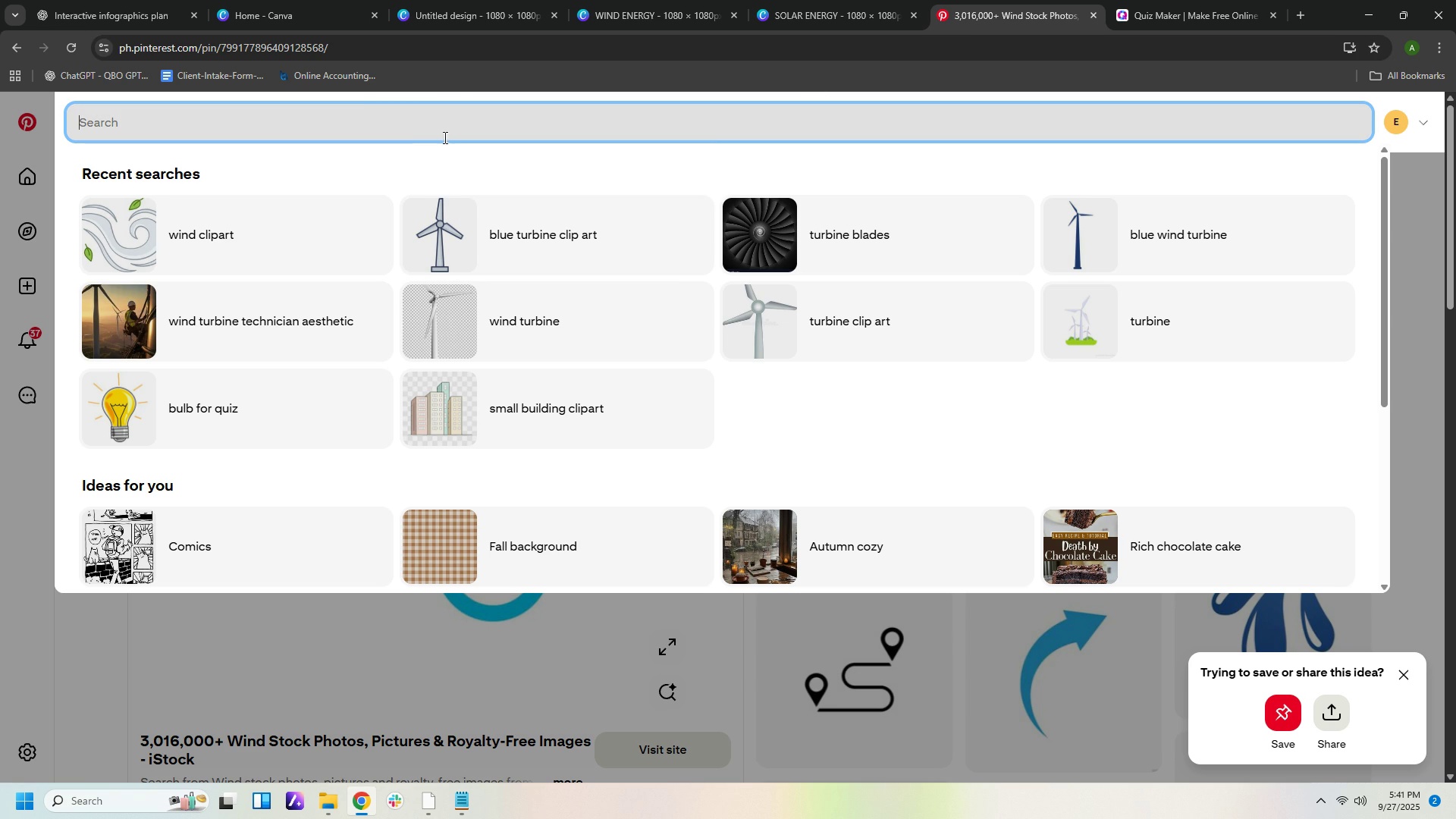 
left_click([444, 122])
 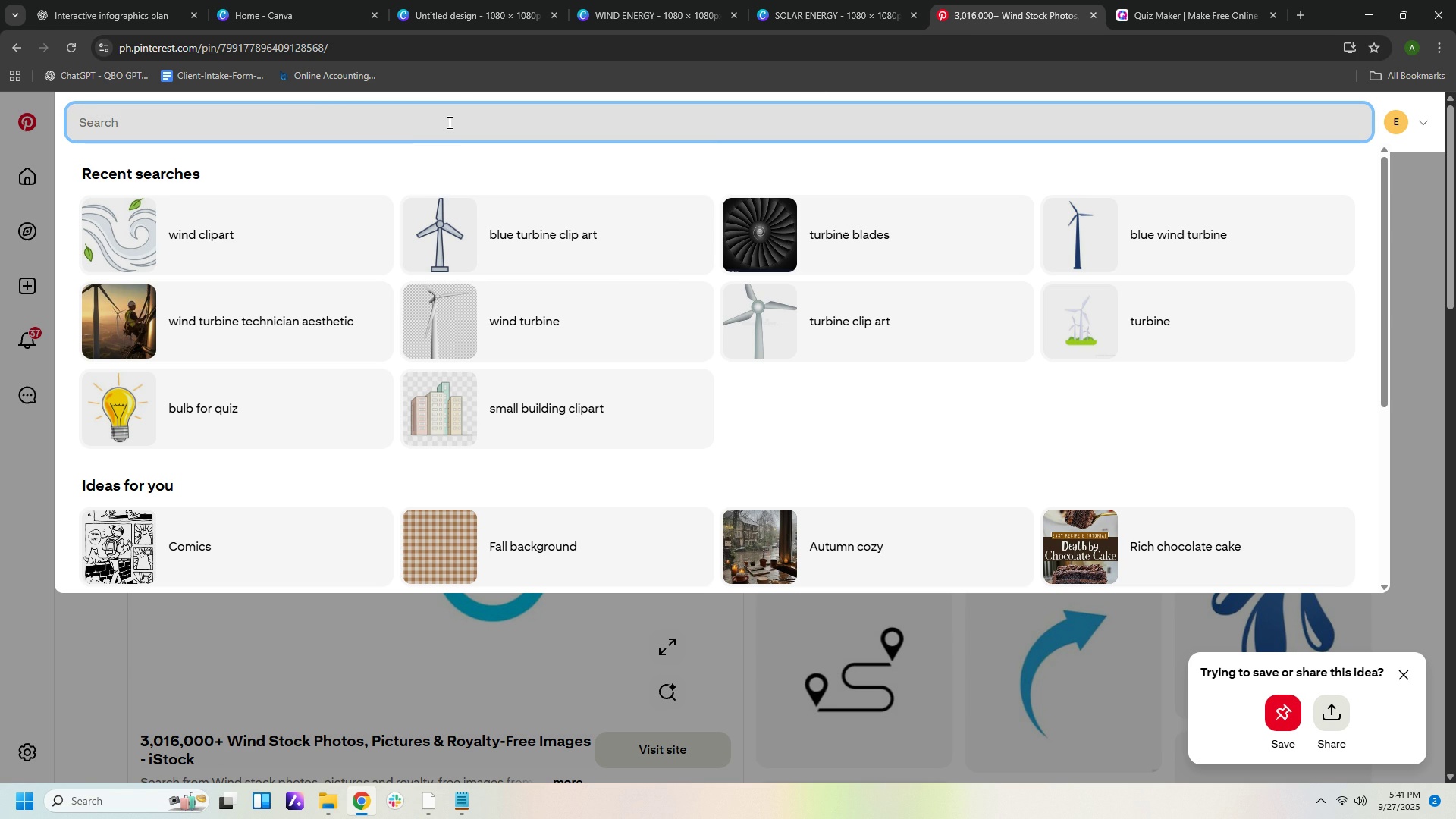 
type(hydro)
 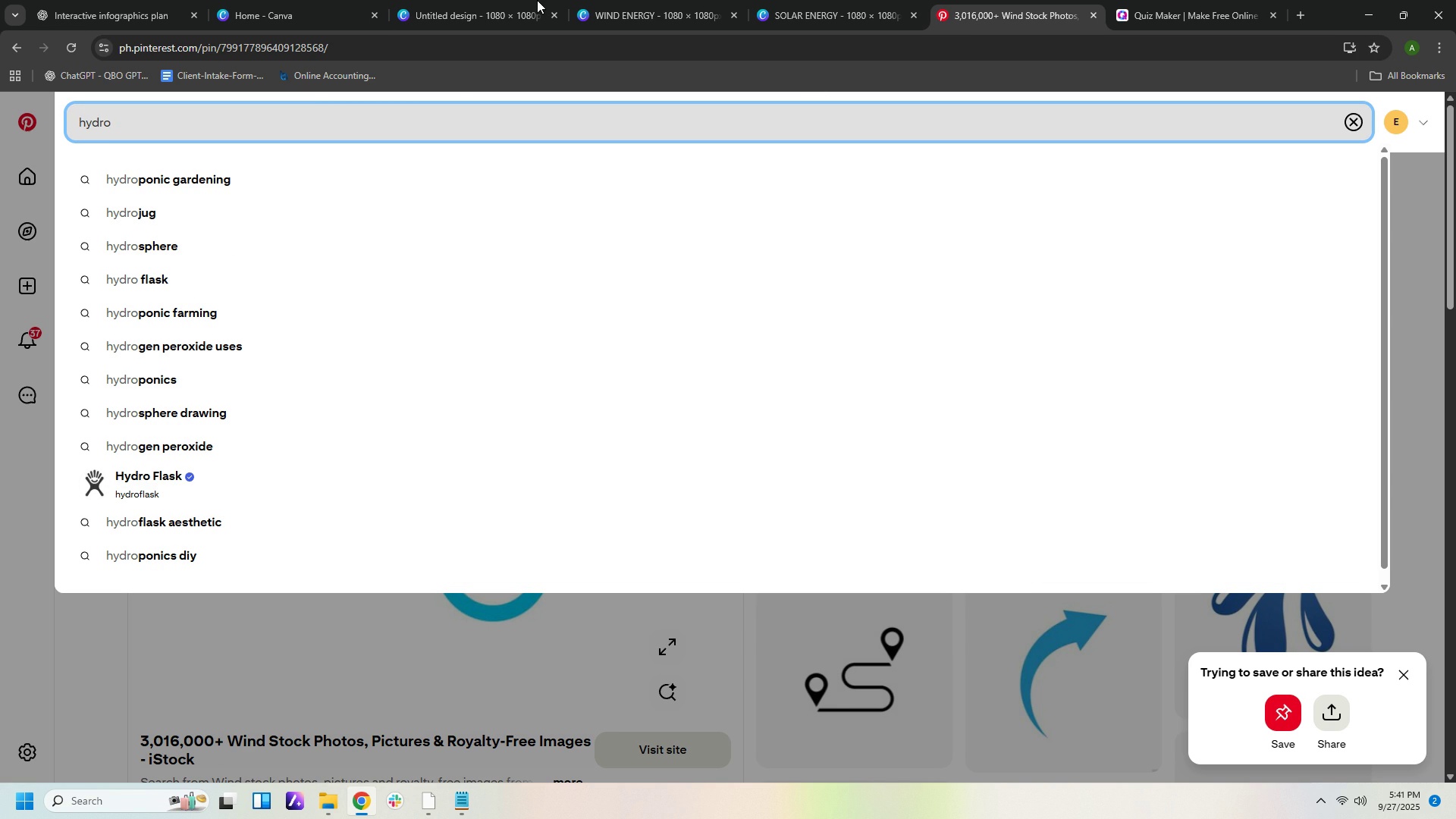 
left_click([573, 110])
 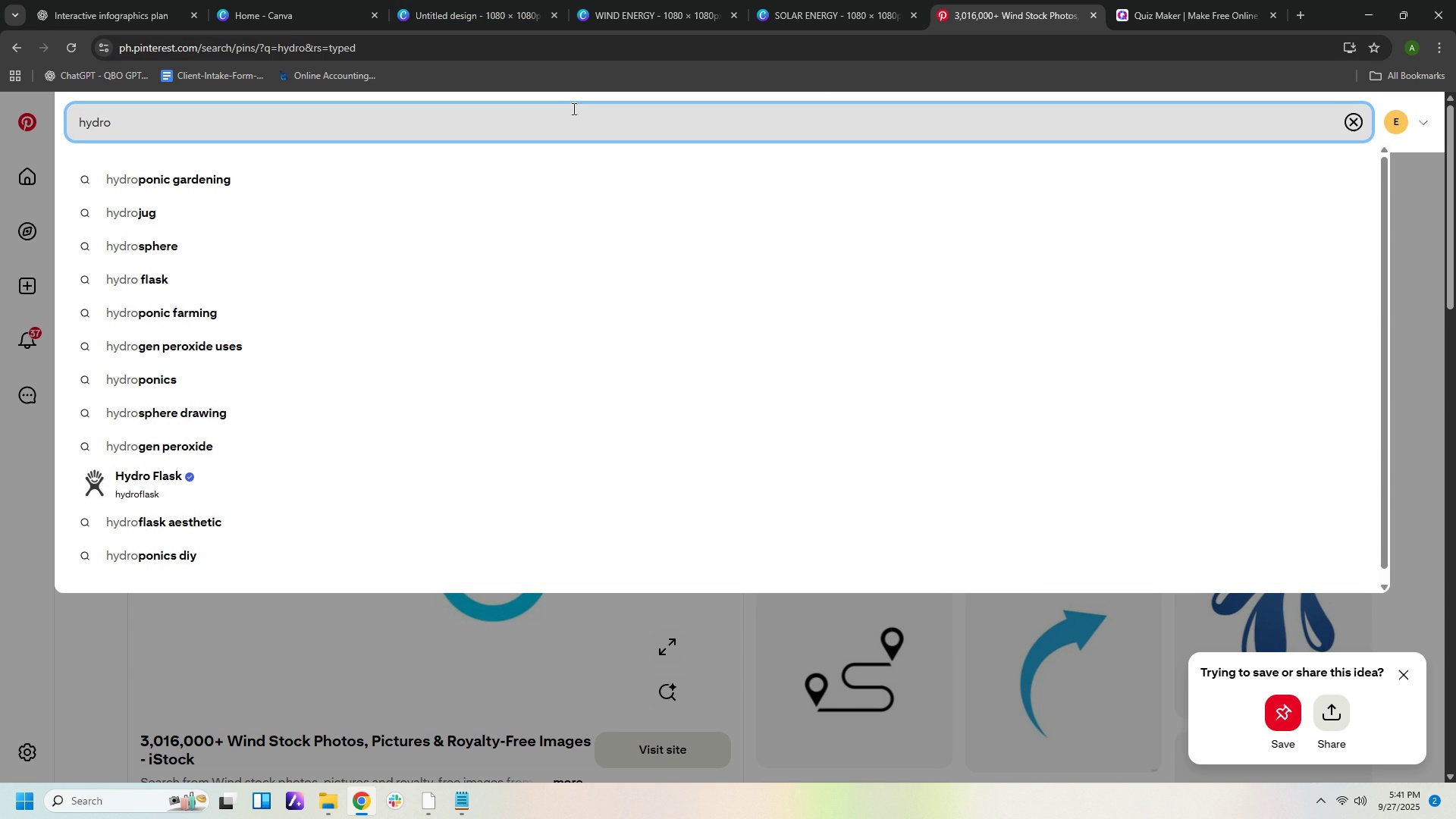 
key(NumpadEnter)
 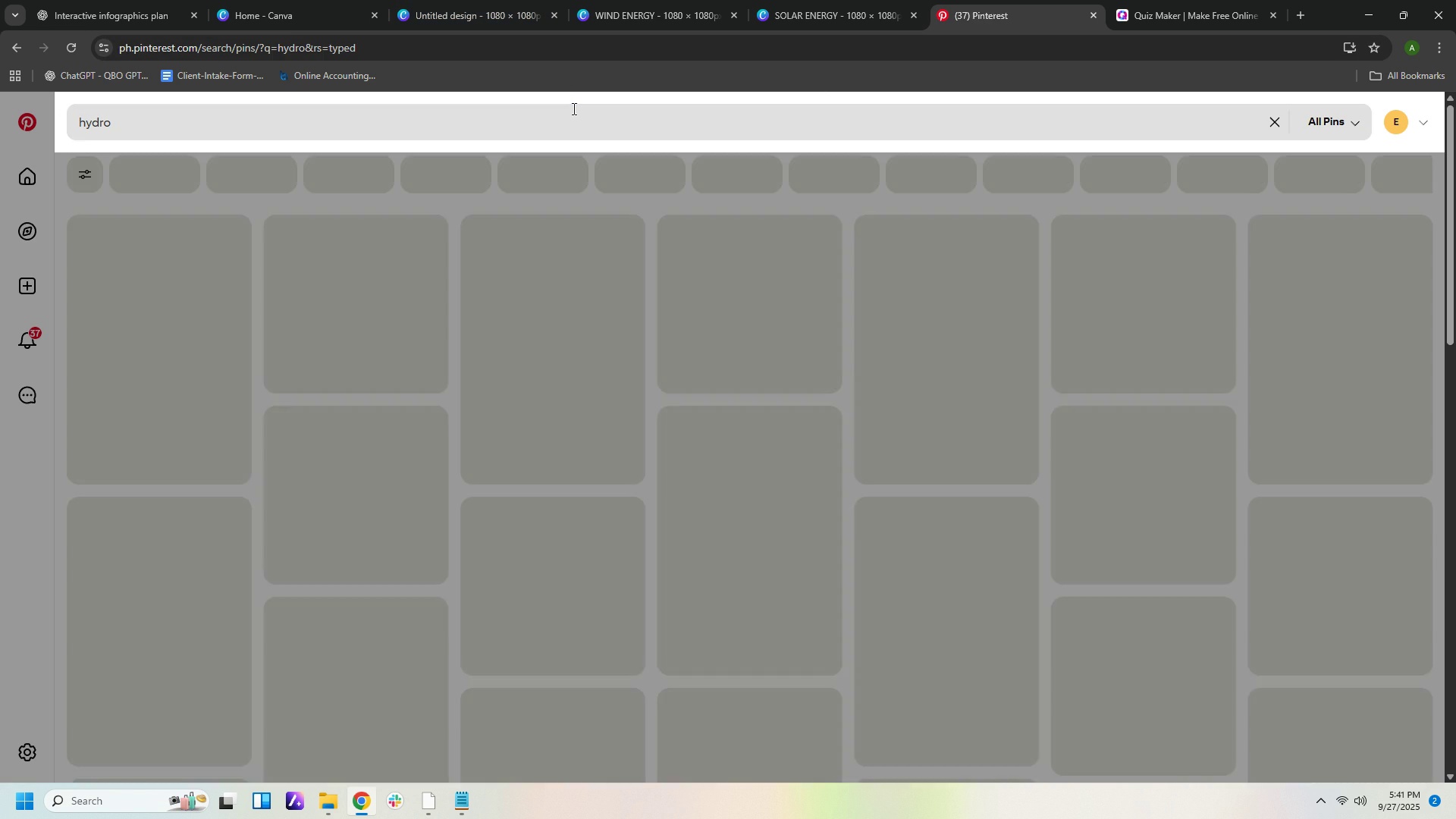 
key(NumpadEnter)
 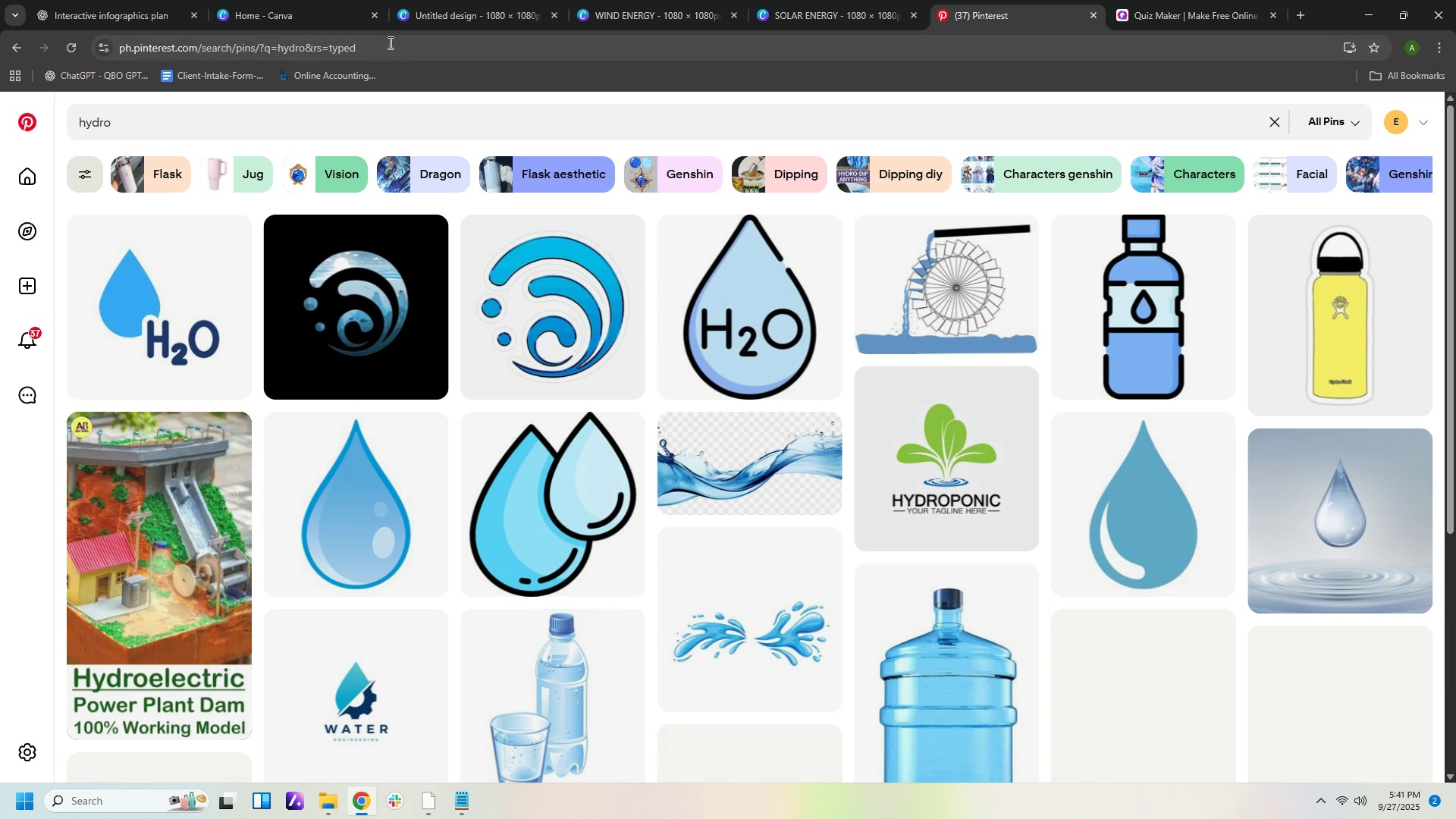 
left_click([119, 12])
 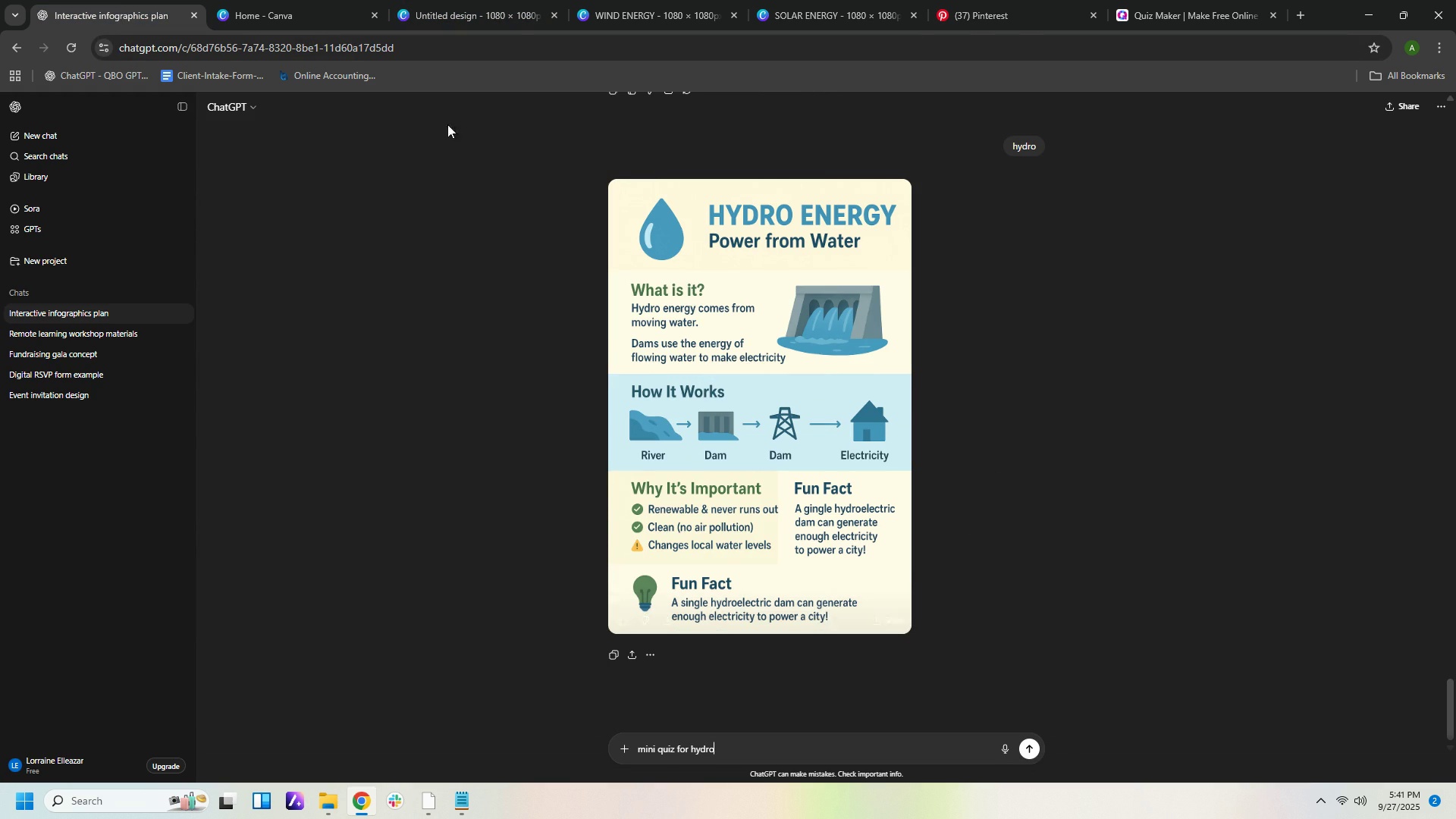 
left_click([962, 11])
 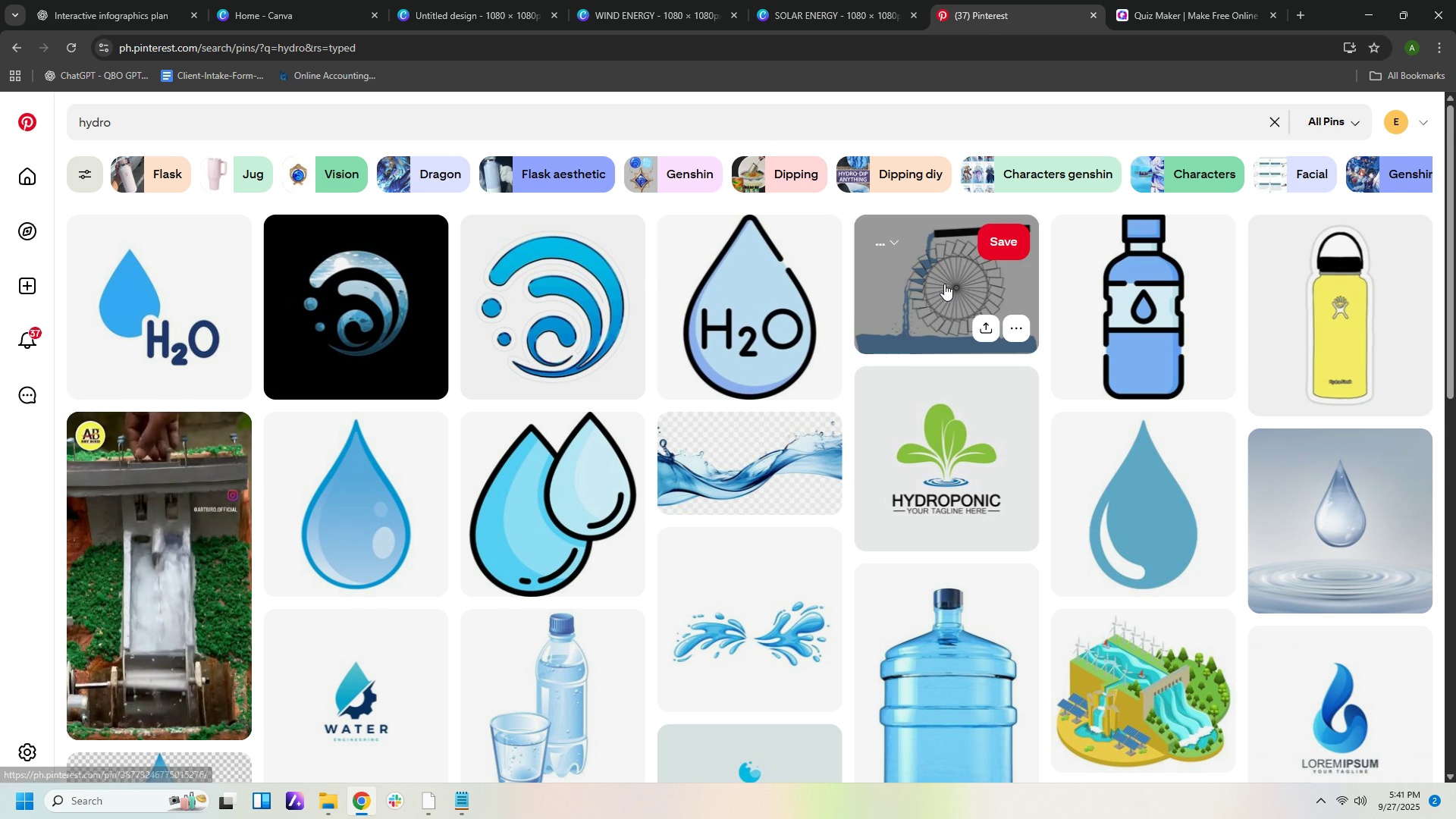 
scroll: coordinate [943, 287], scroll_direction: down, amount: 2.0
 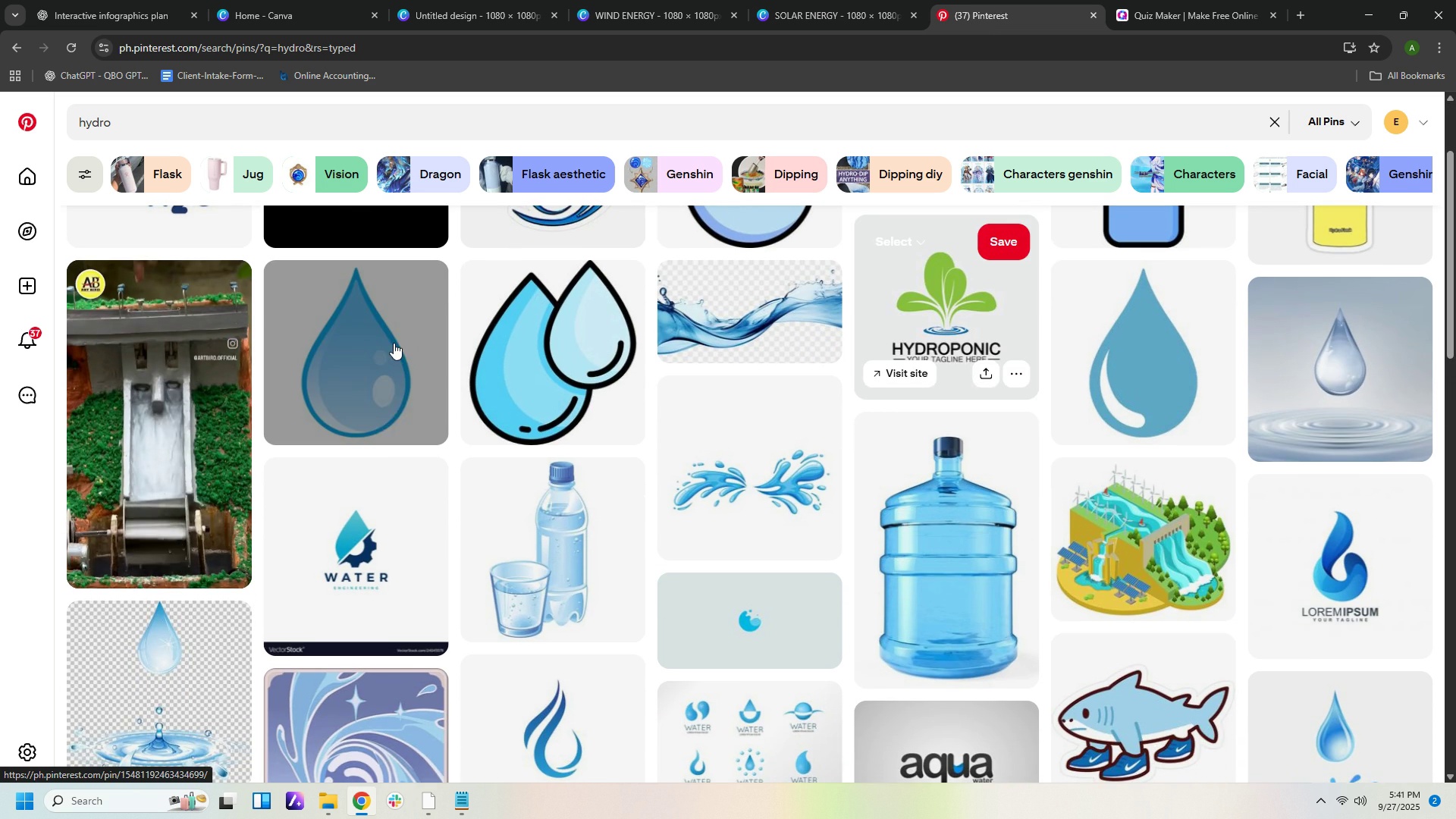 
left_click([375, 347])
 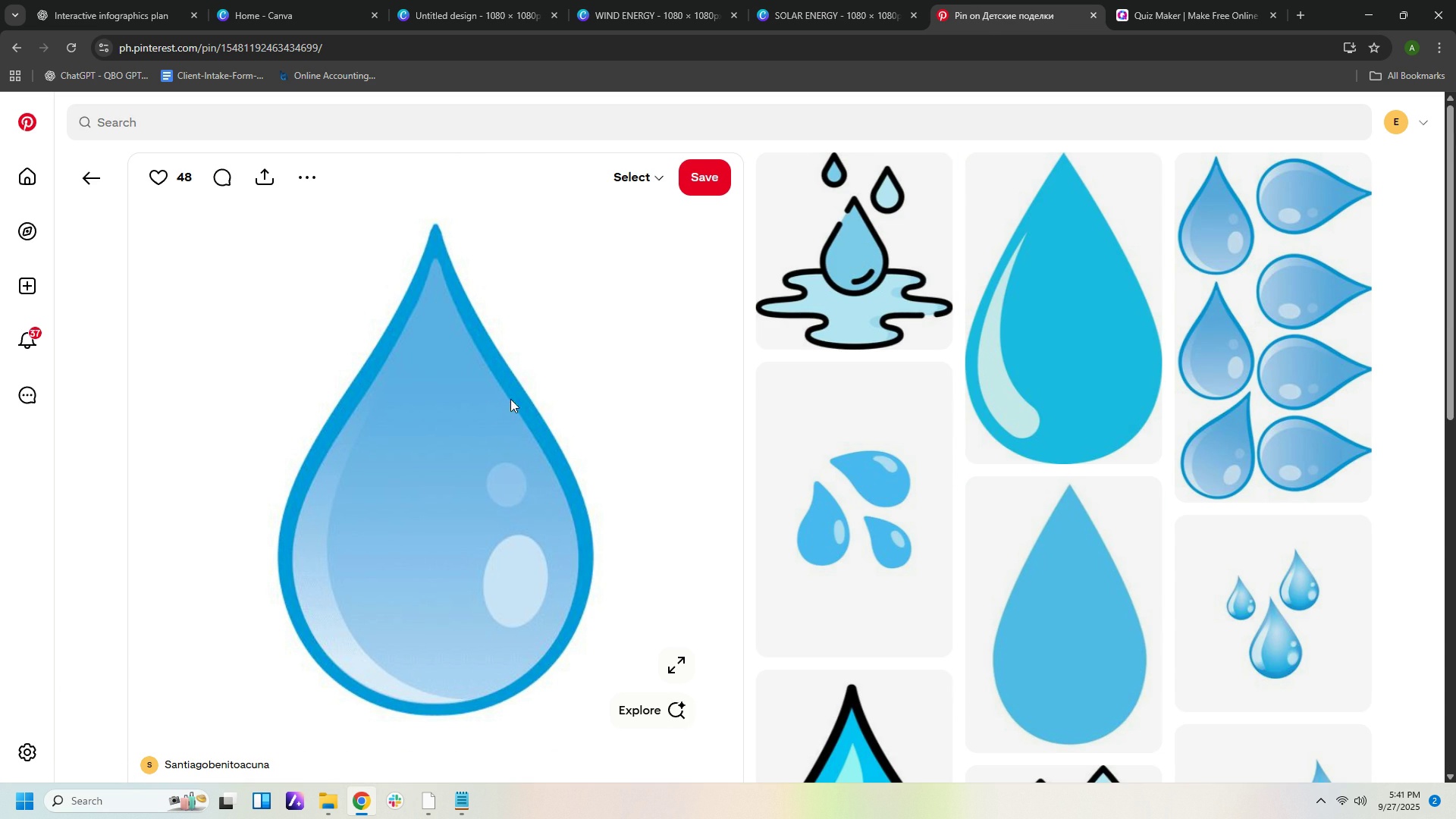 
right_click([488, 418])
 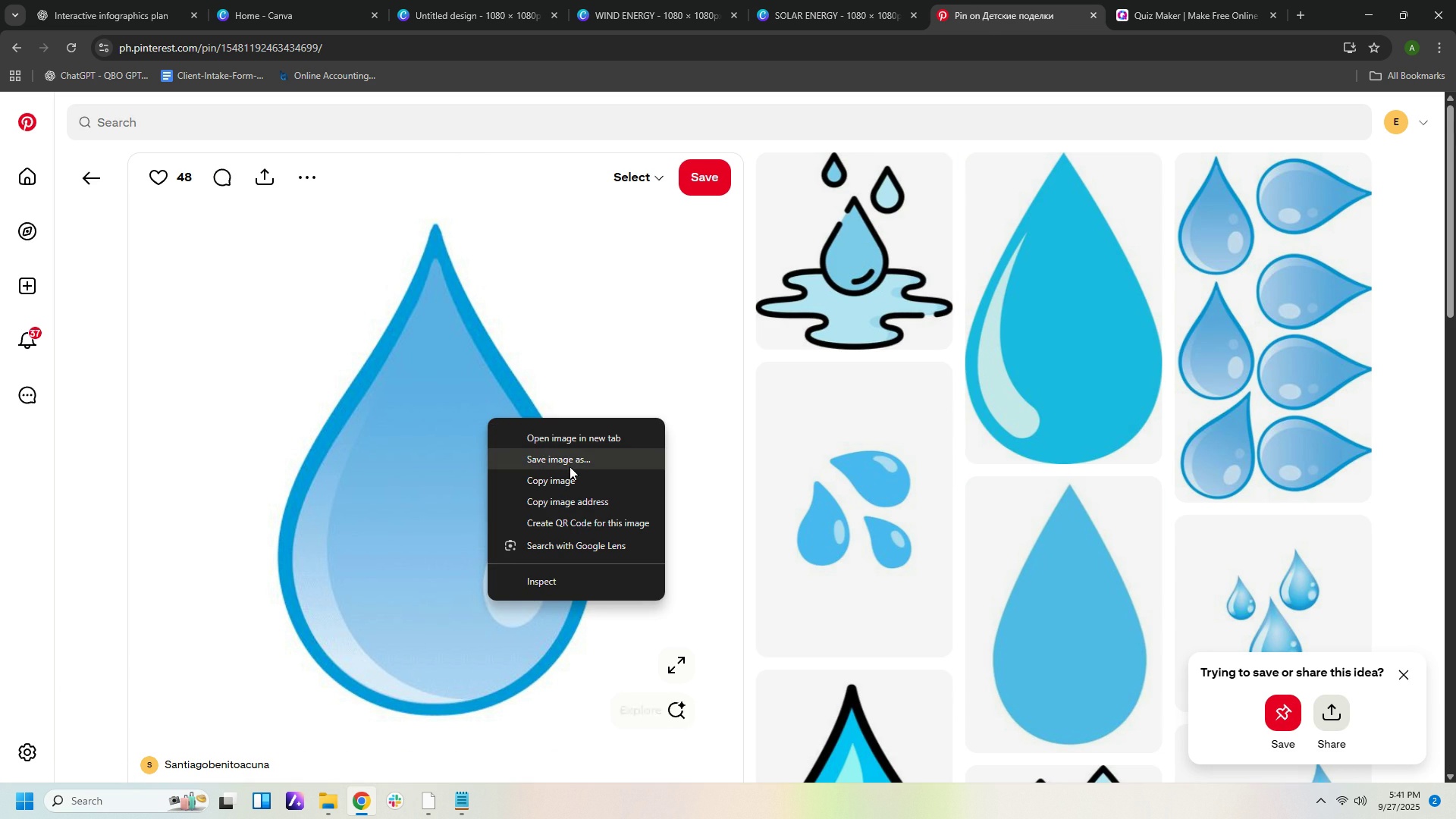 
left_click([570, 466])
 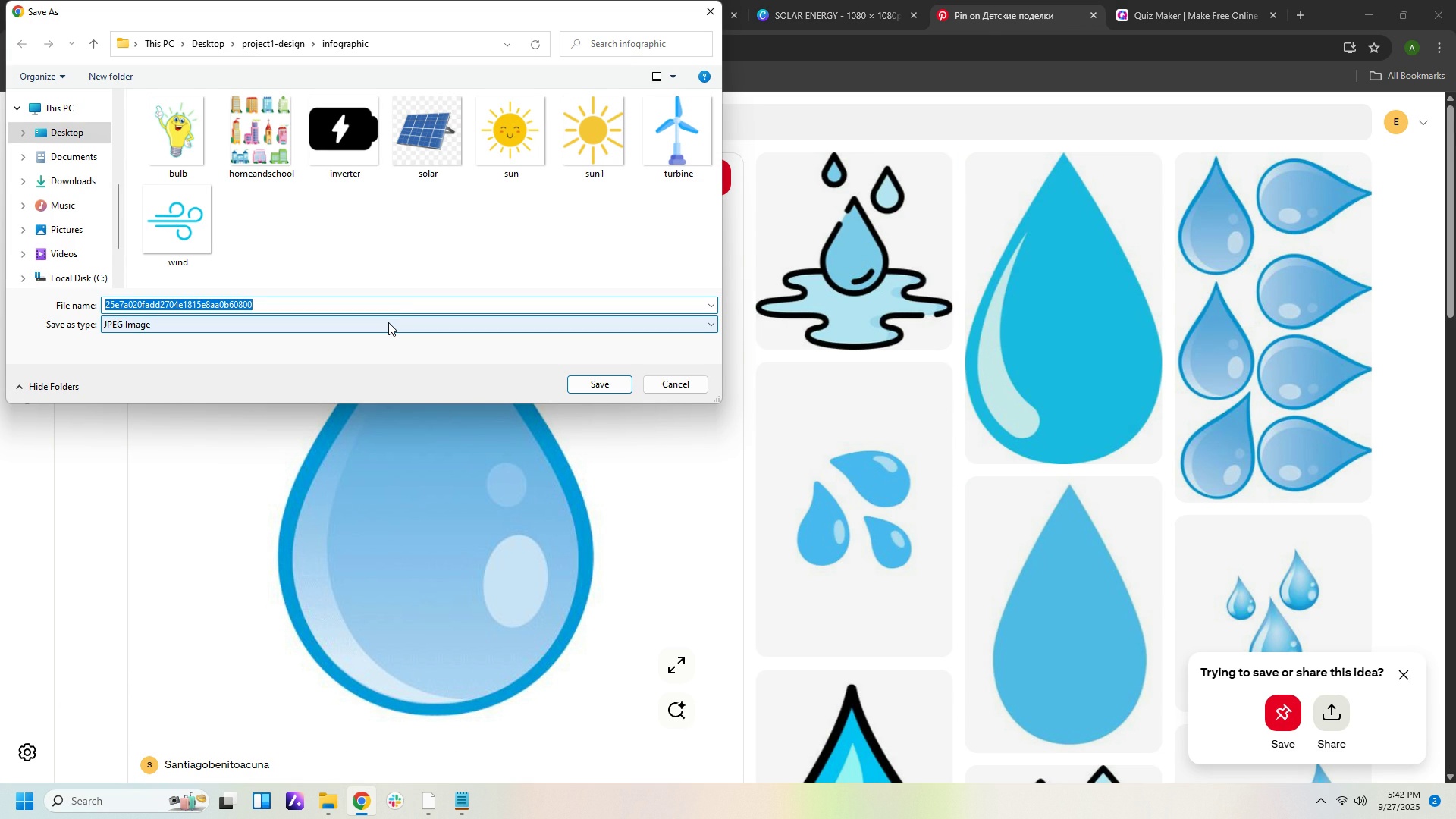 
type(h20)
key(Backspace)
type(o)